 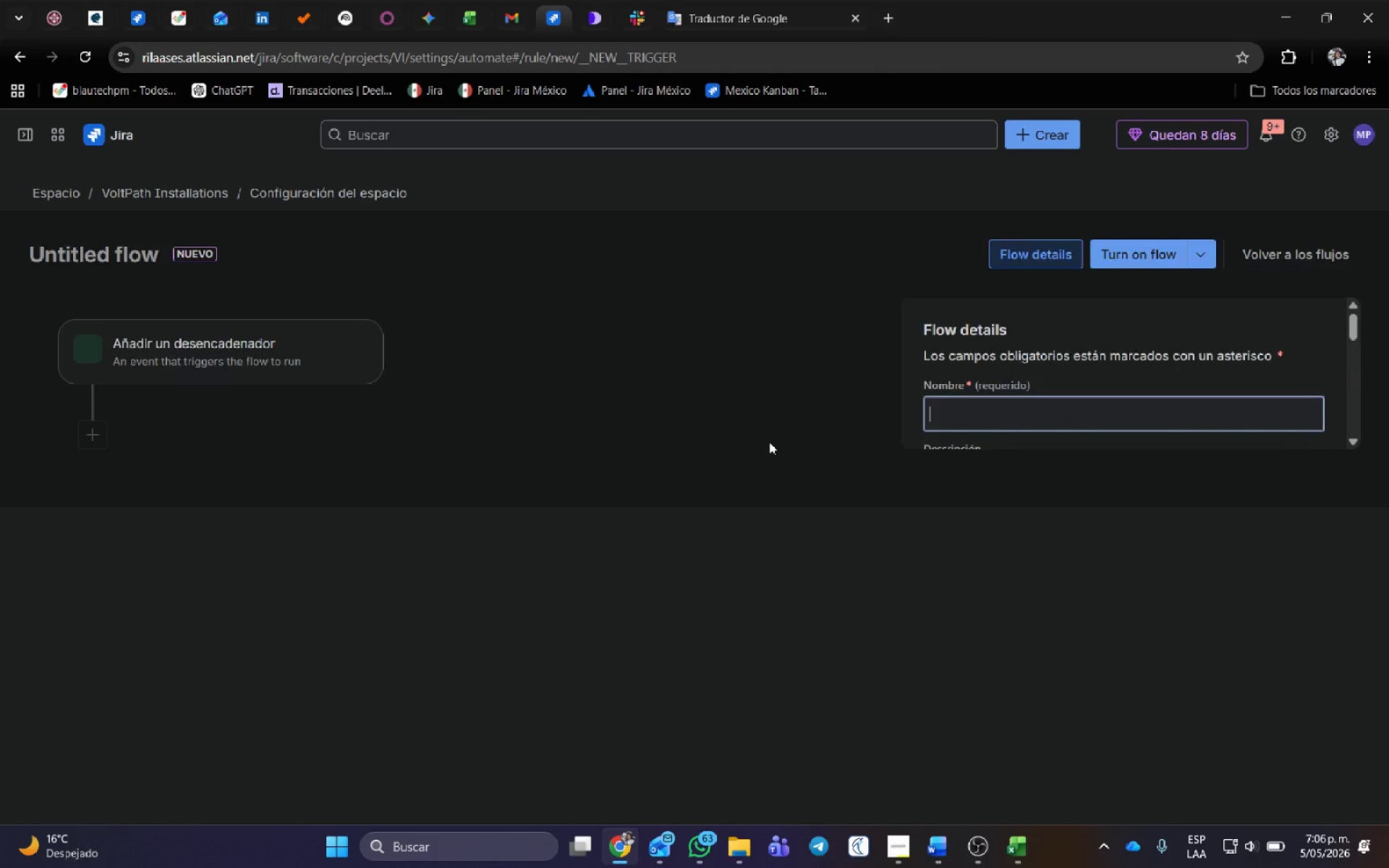 
left_click([1061, 368])
 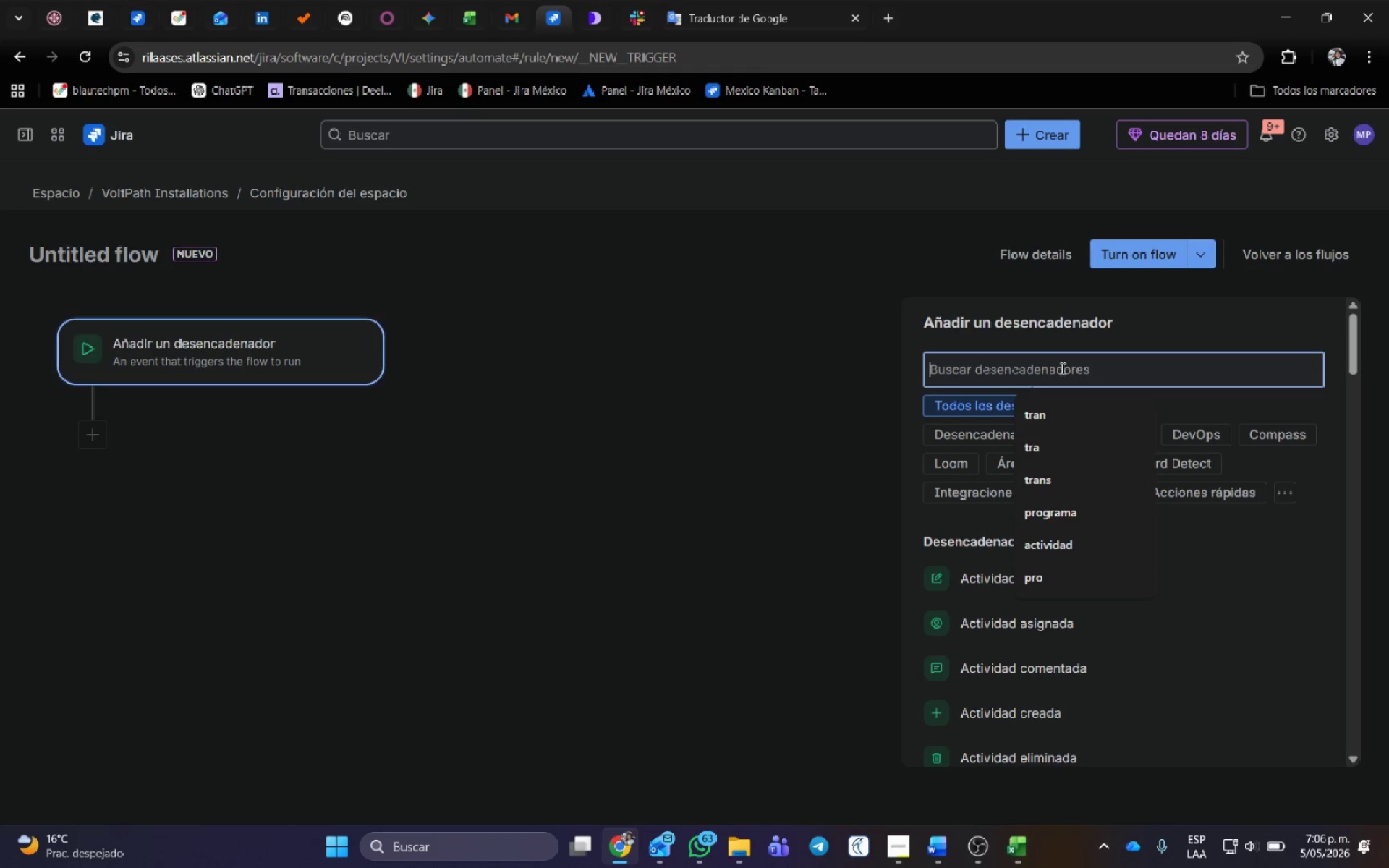 
type(tran)
 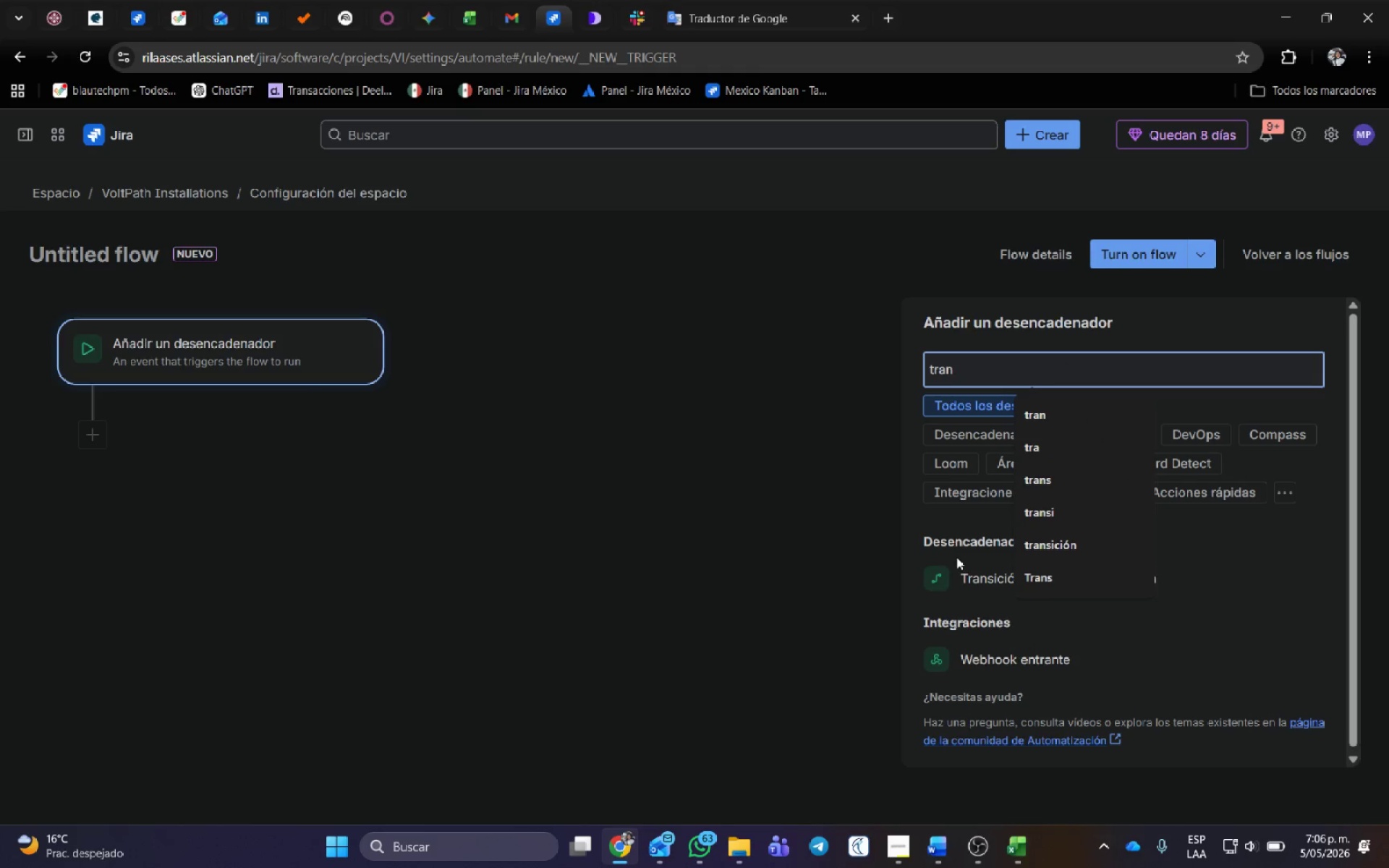 
left_click([974, 582])
 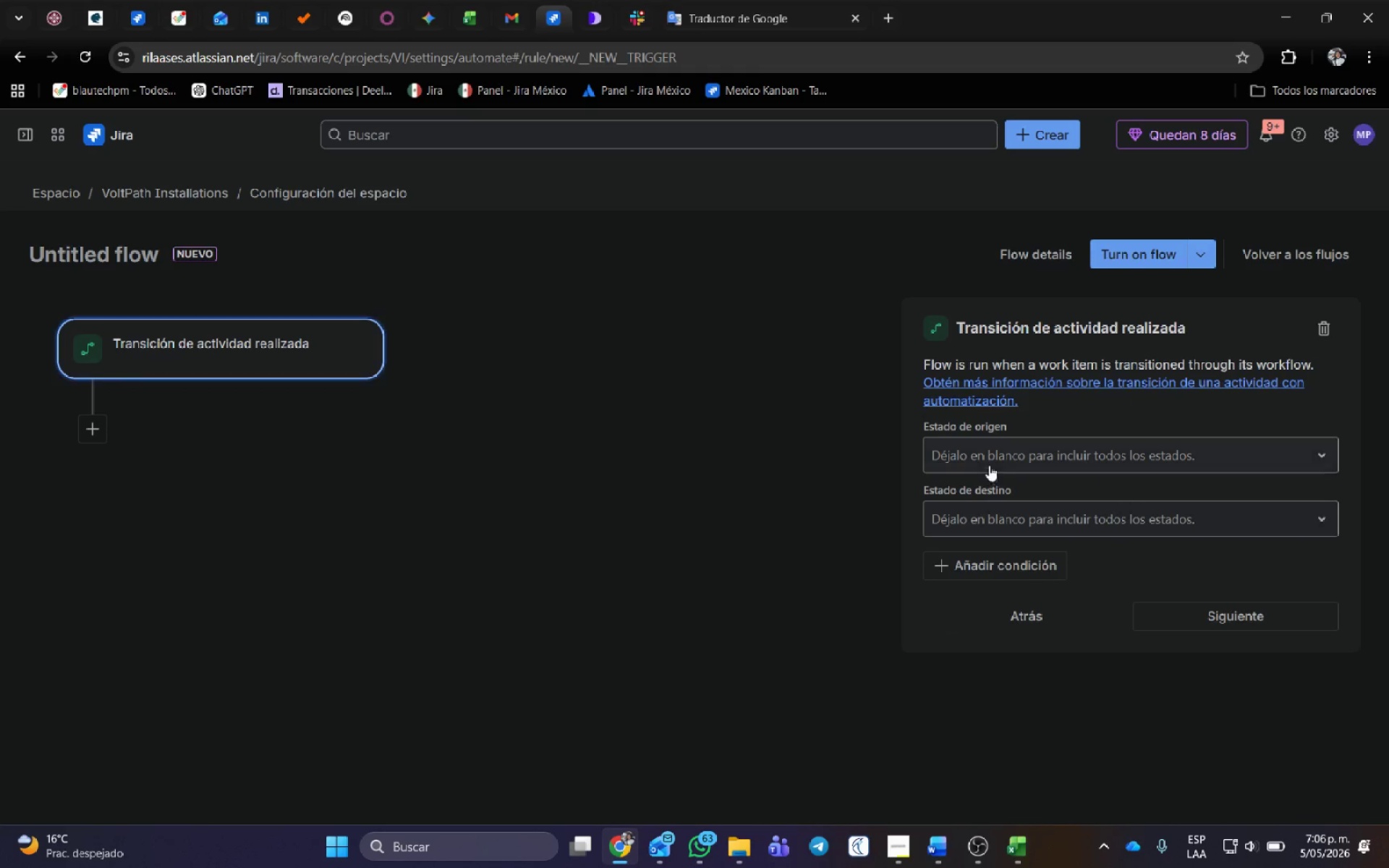 
left_click([993, 515])
 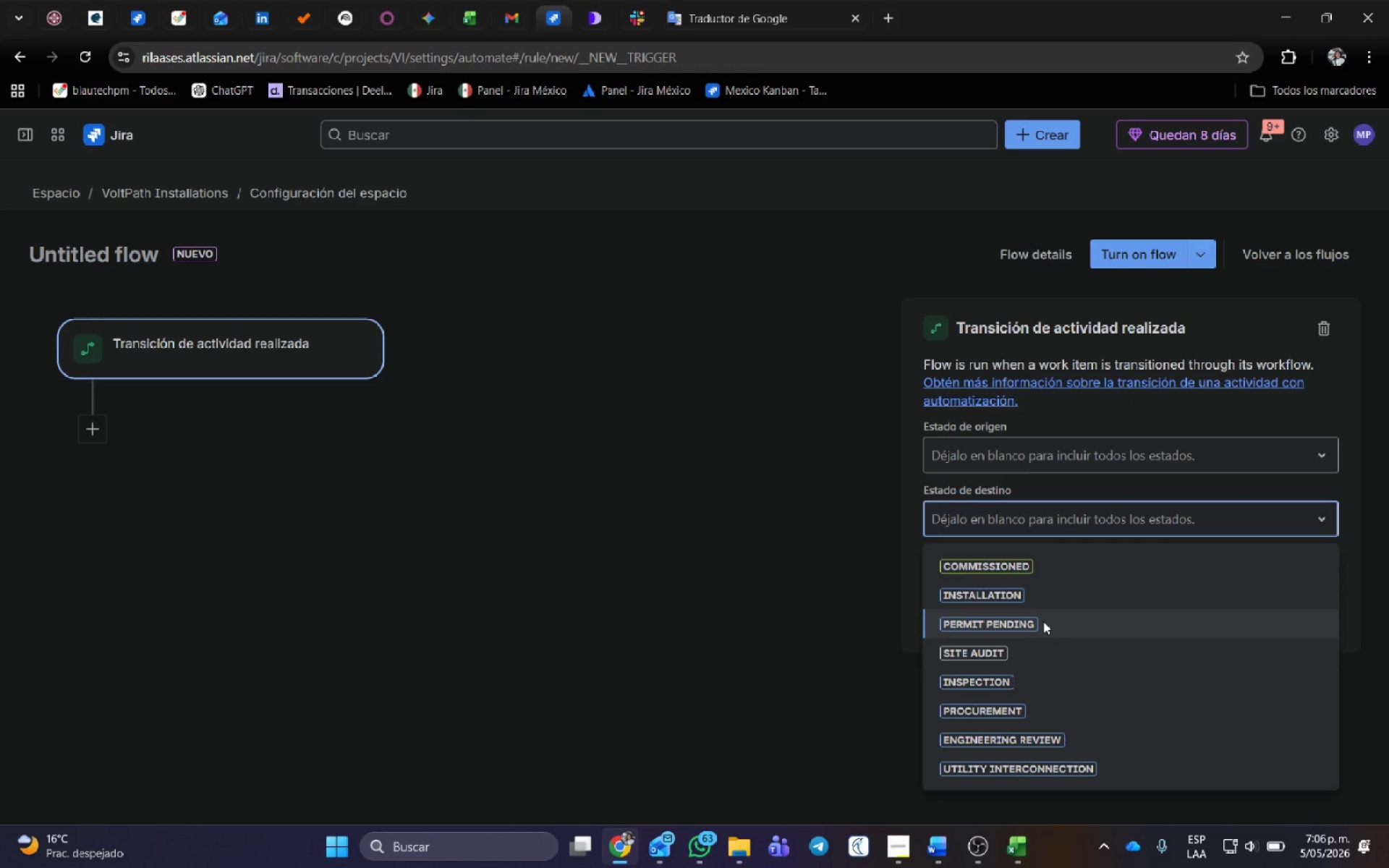 
scroll: coordinate [1061, 711], scroll_direction: down, amount: 3.0
 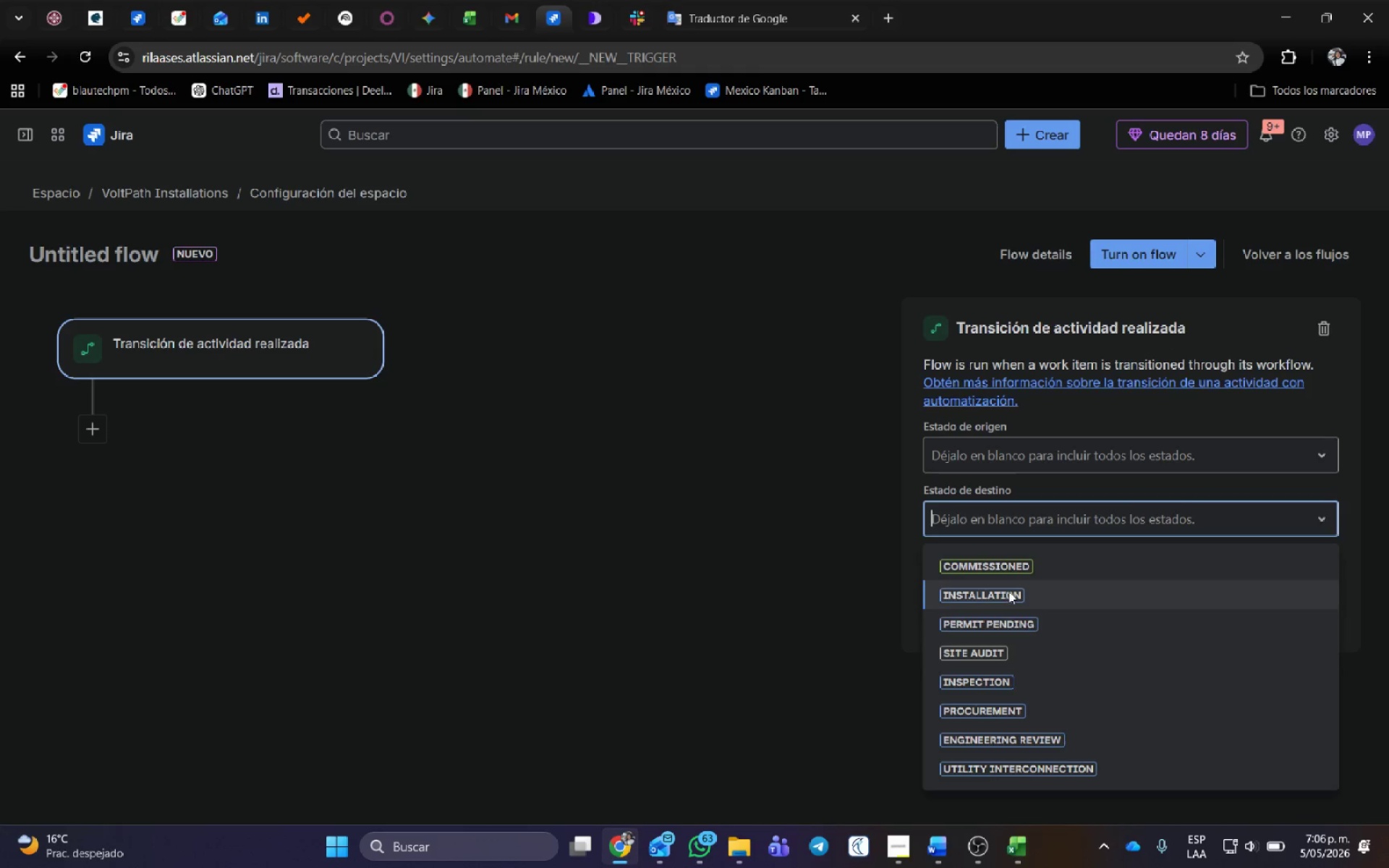 
left_click([1011, 566])
 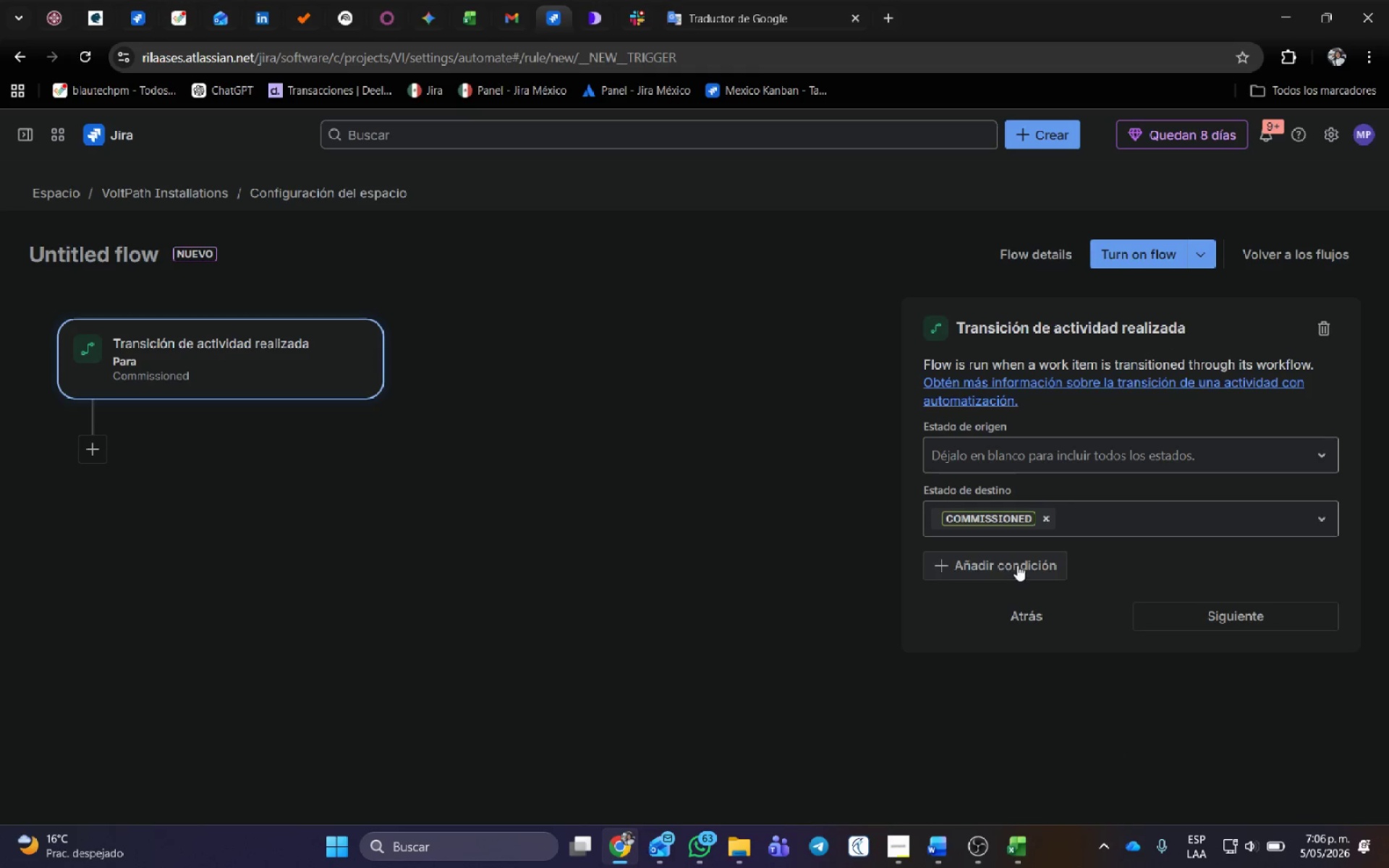 
left_click([1040, 571])
 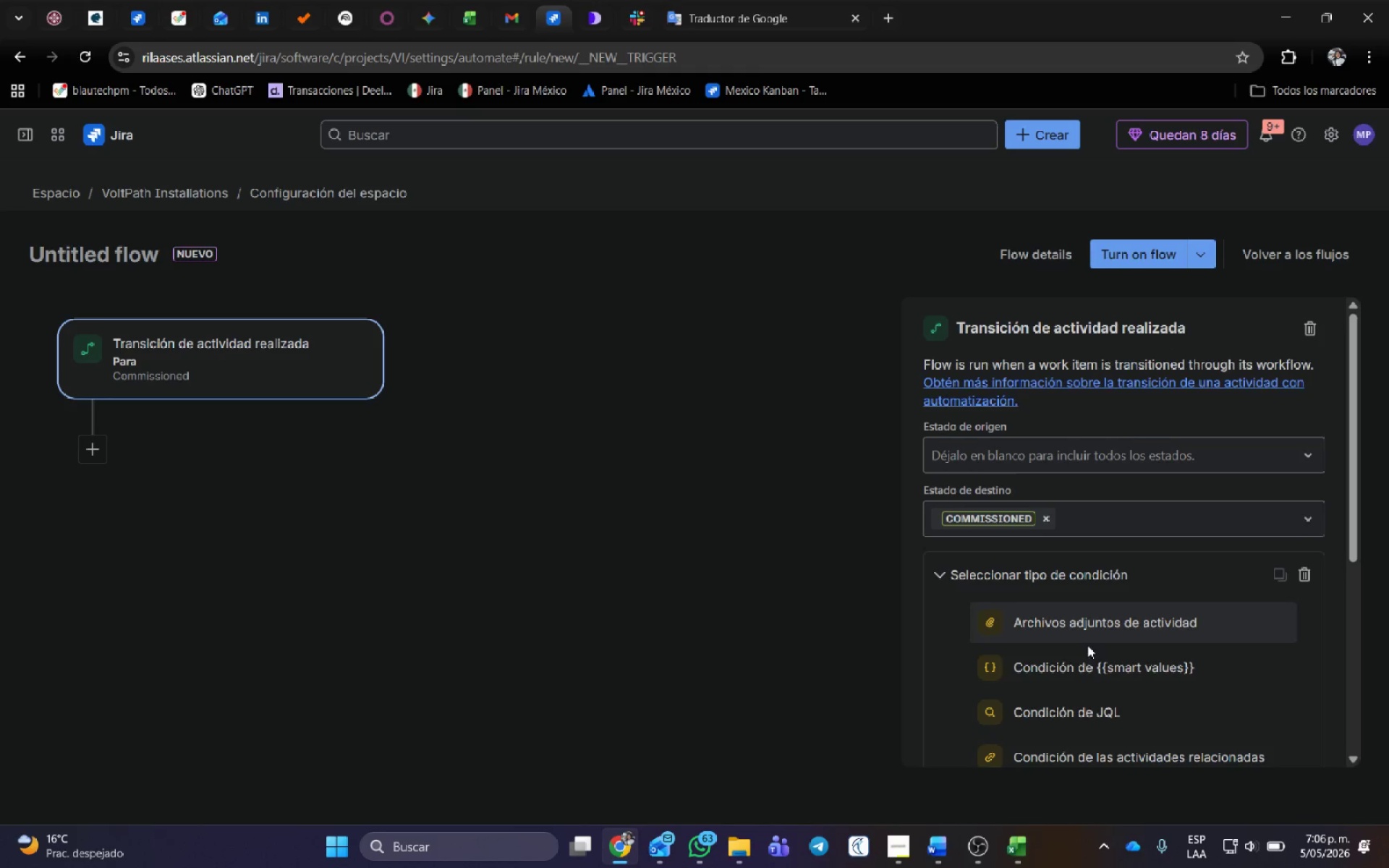 
scroll: coordinate [1086, 650], scroll_direction: down, amount: 3.0
 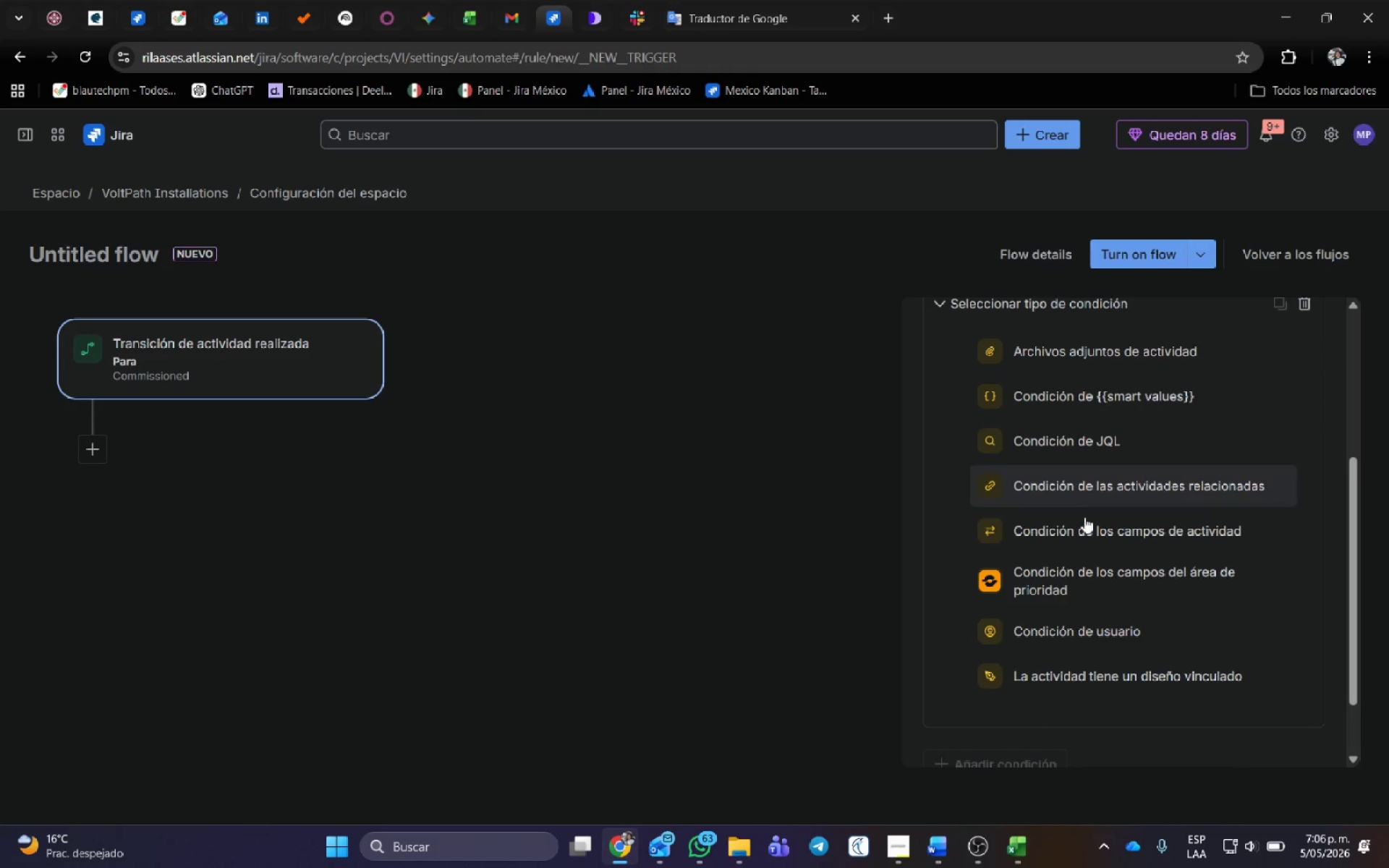 
left_click([1092, 536])
 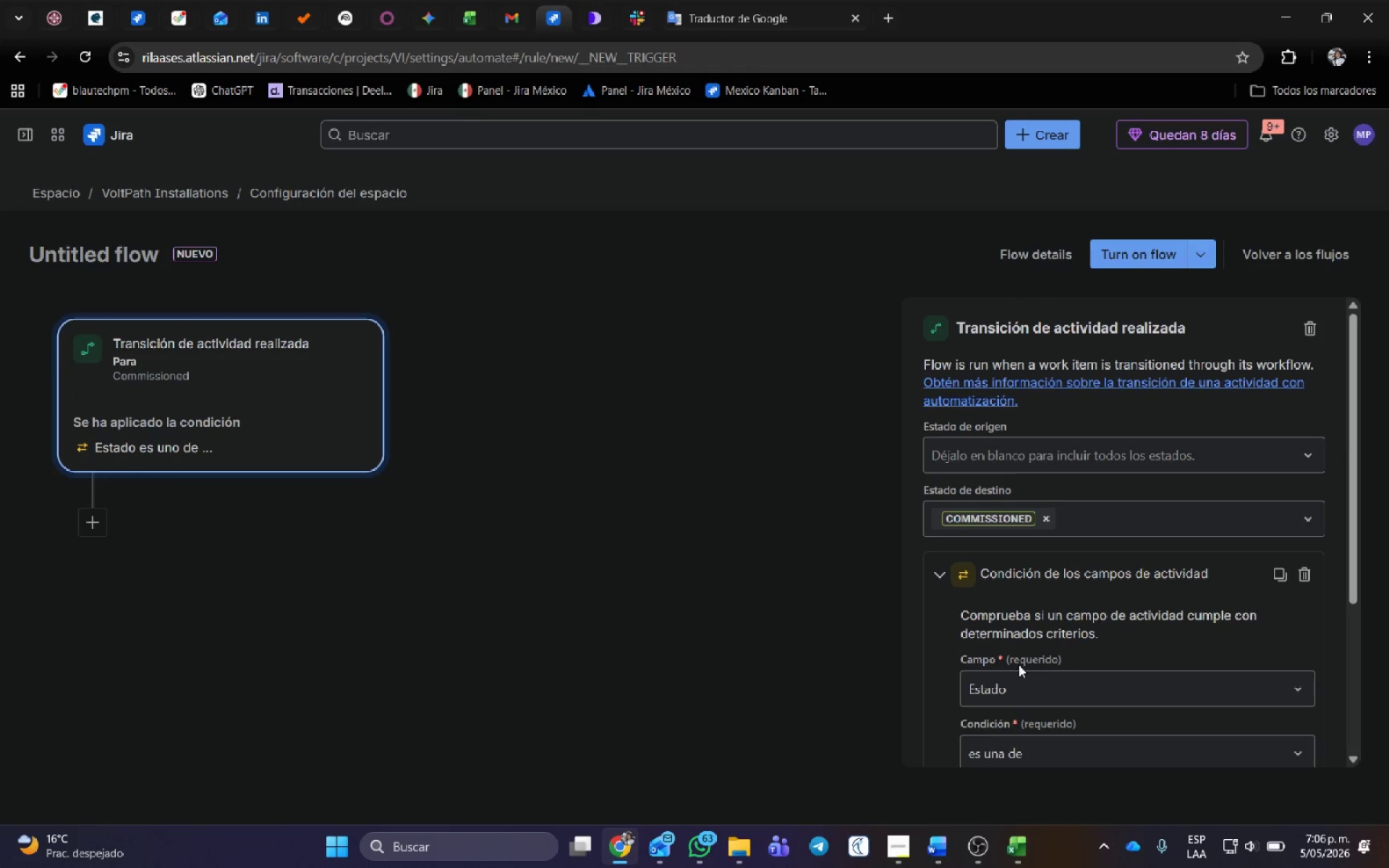 
scroll: coordinate [992, 693], scroll_direction: down, amount: 2.0
 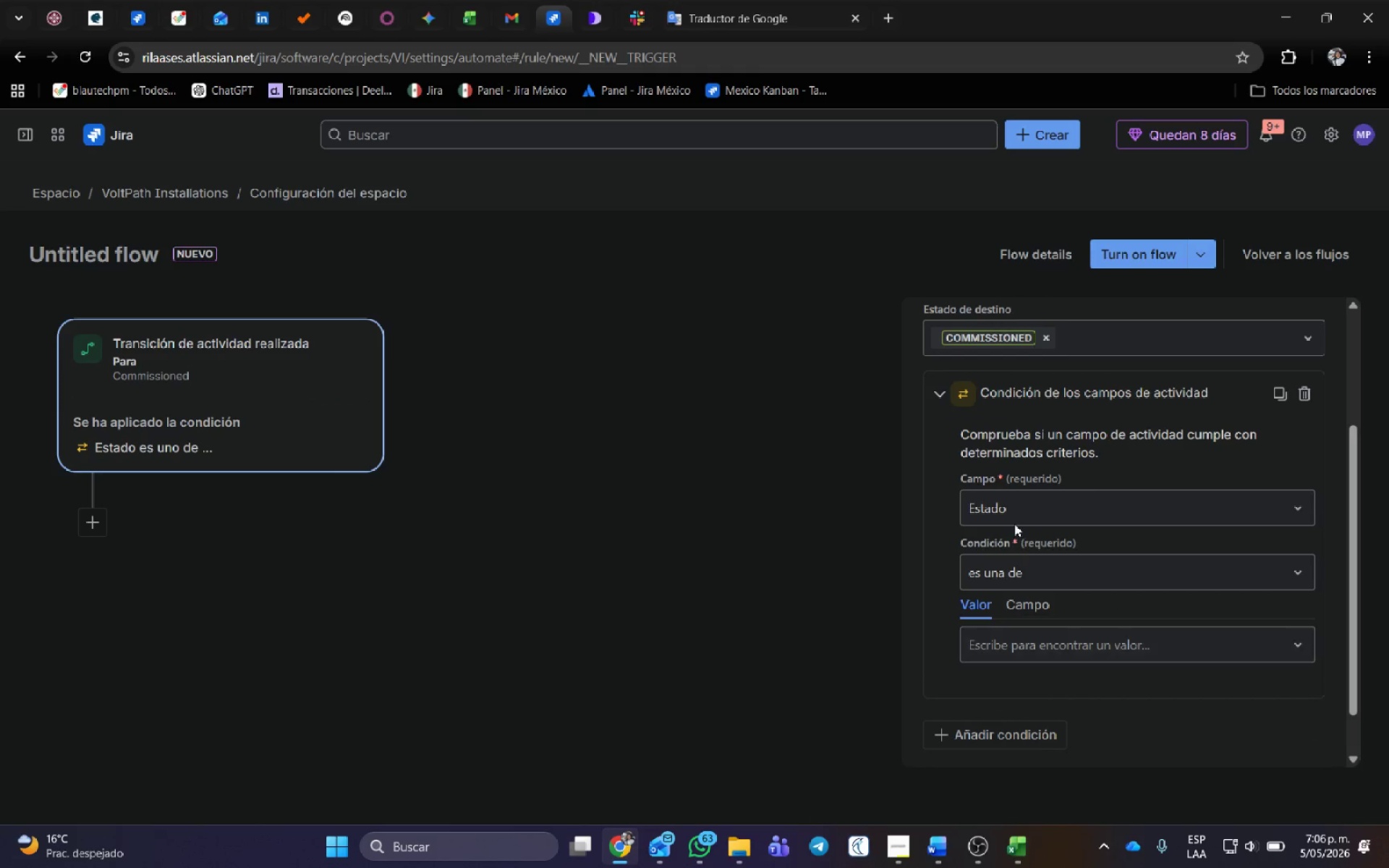 
left_click([1012, 510])
 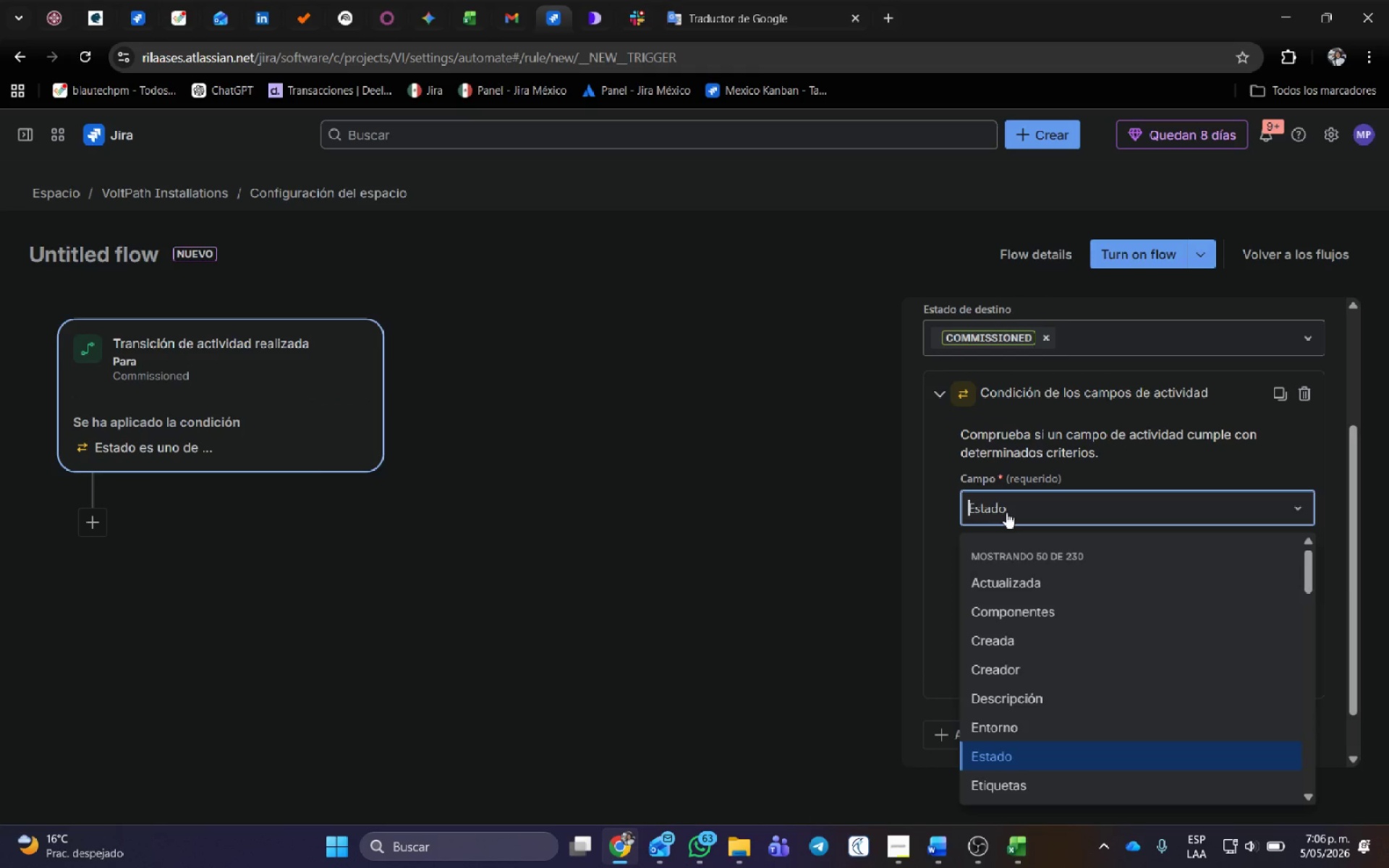 
type(tipo)
 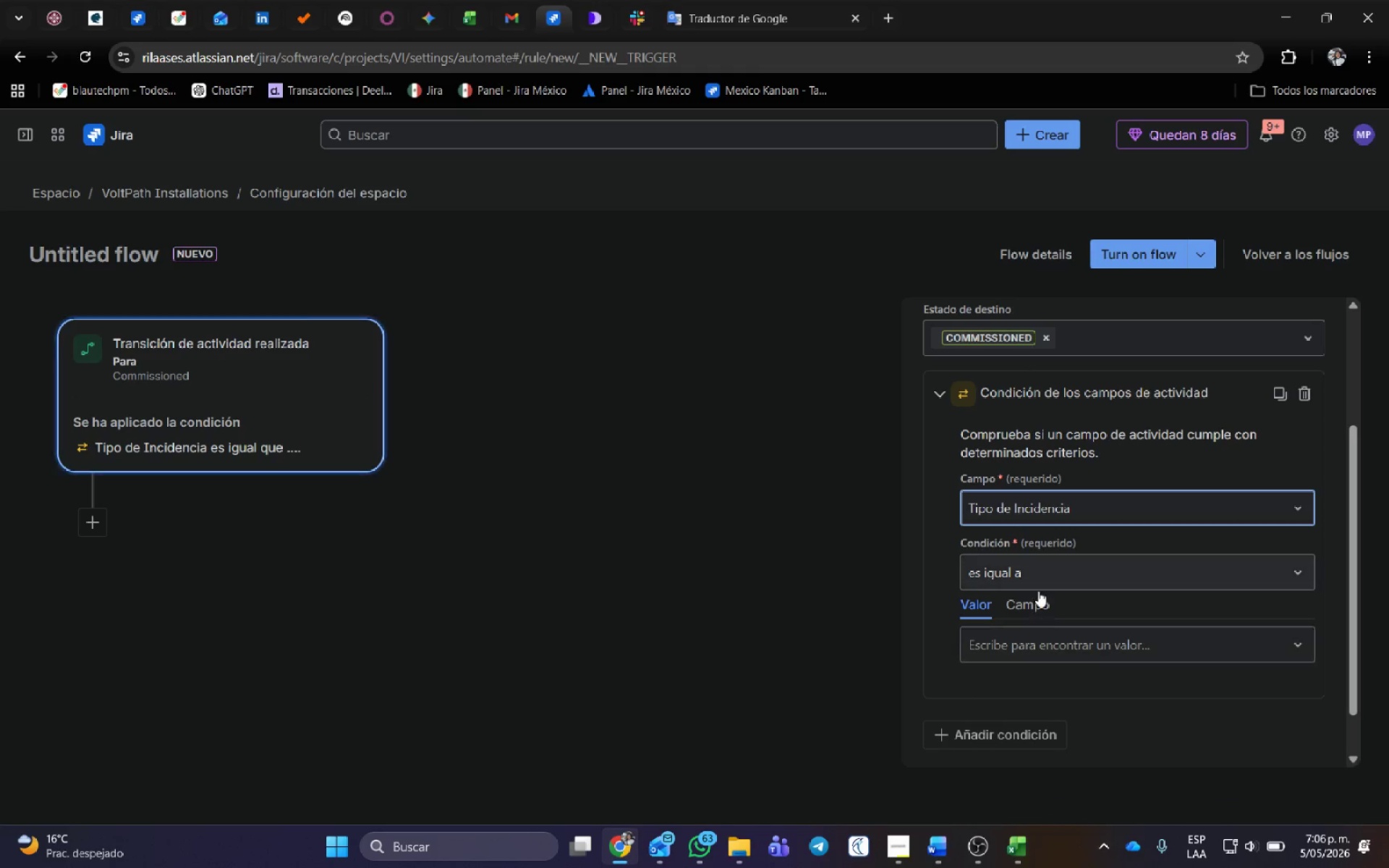 
left_click([1049, 632])
 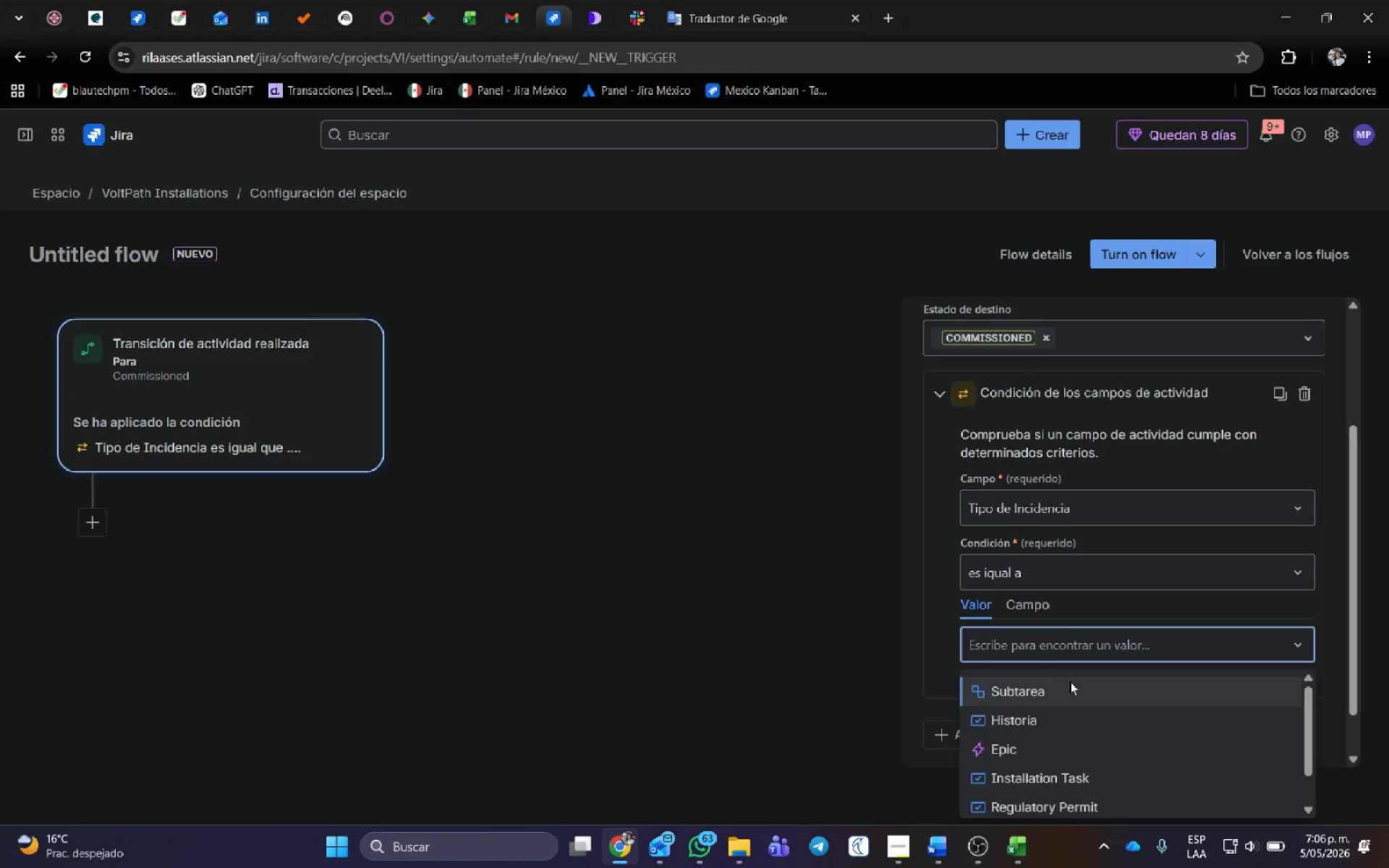 
scroll: coordinate [1071, 681], scroll_direction: down, amount: 2.0
 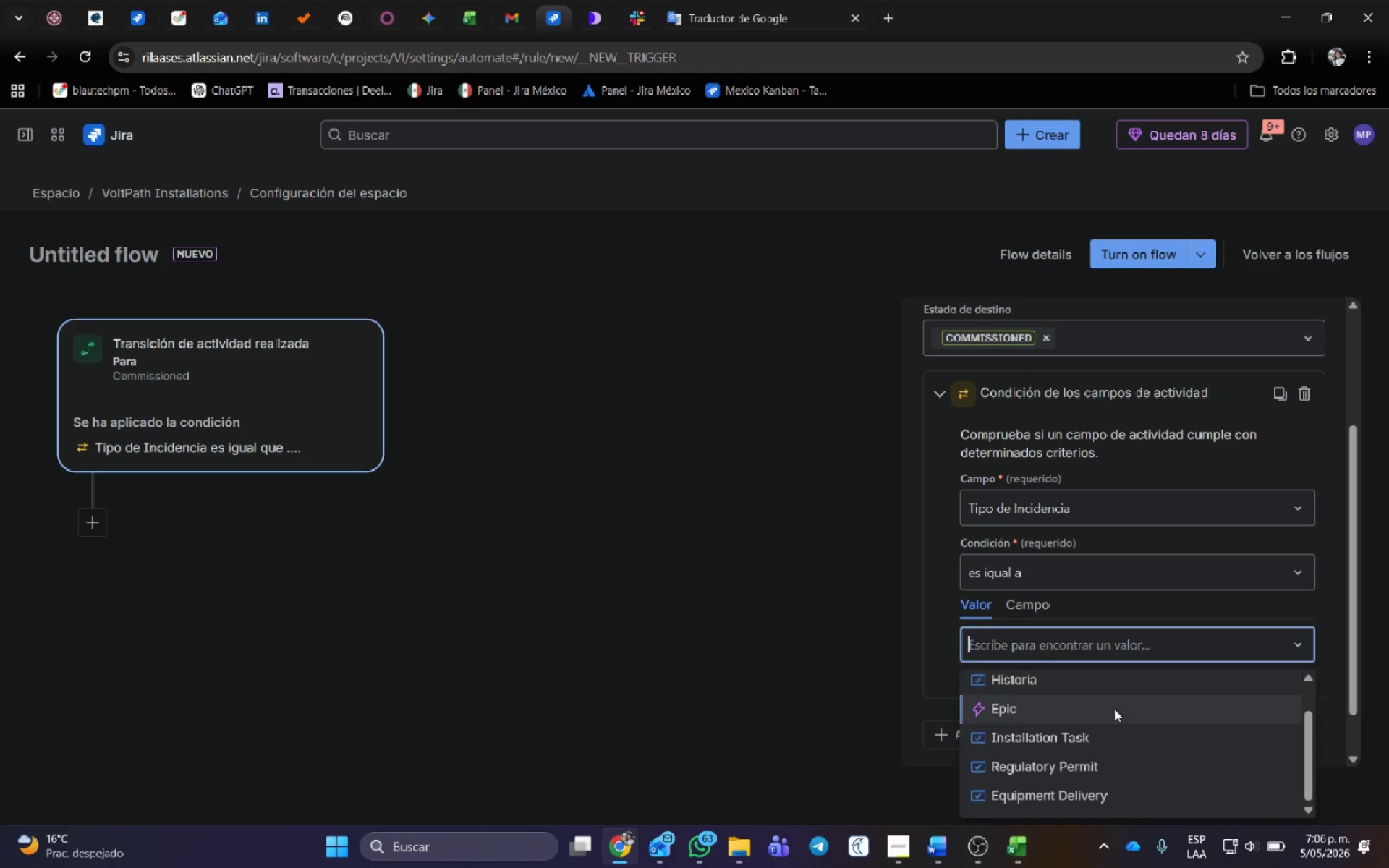 
key(Alt+AltLeft)
 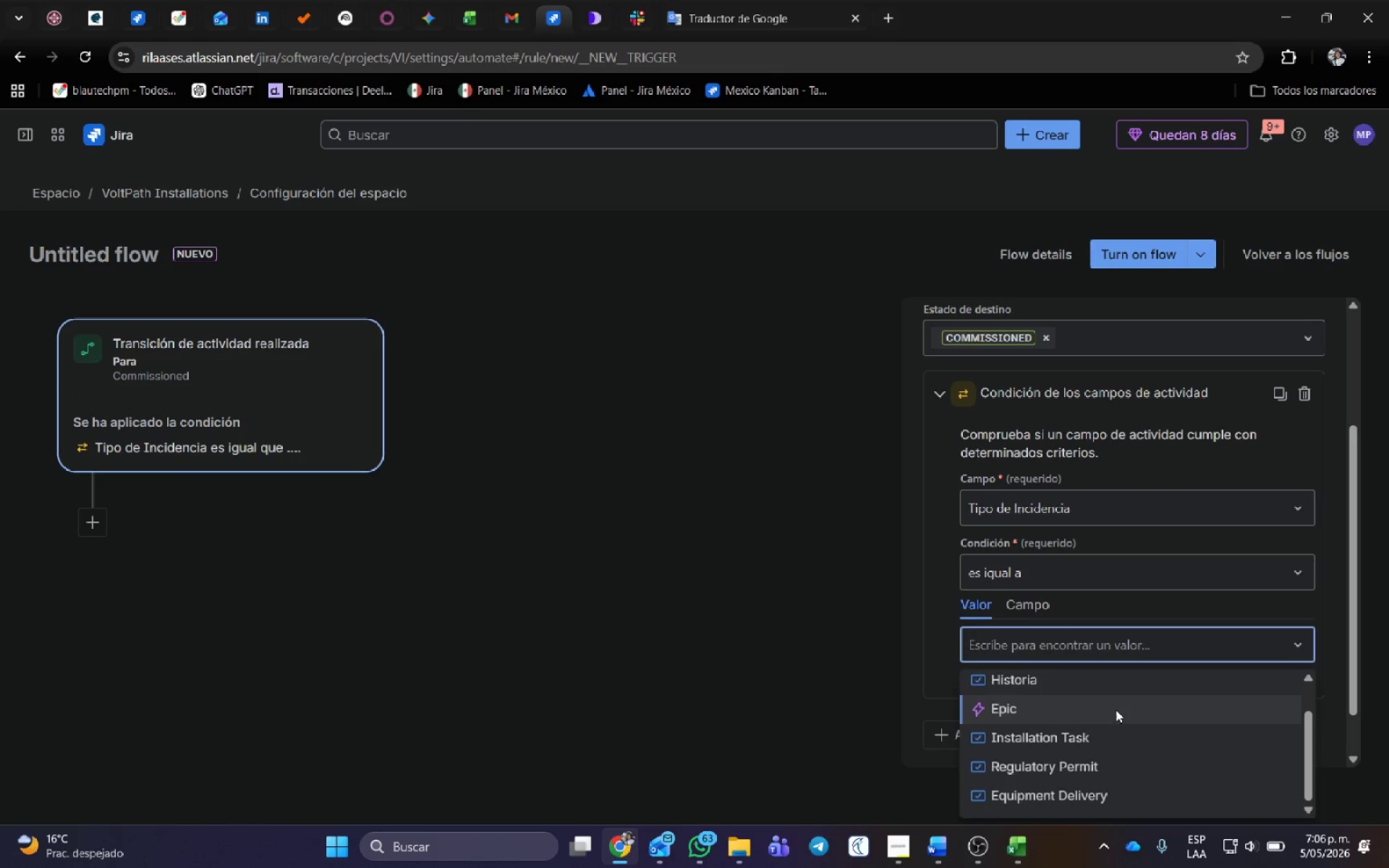 
key(Alt+Tab)